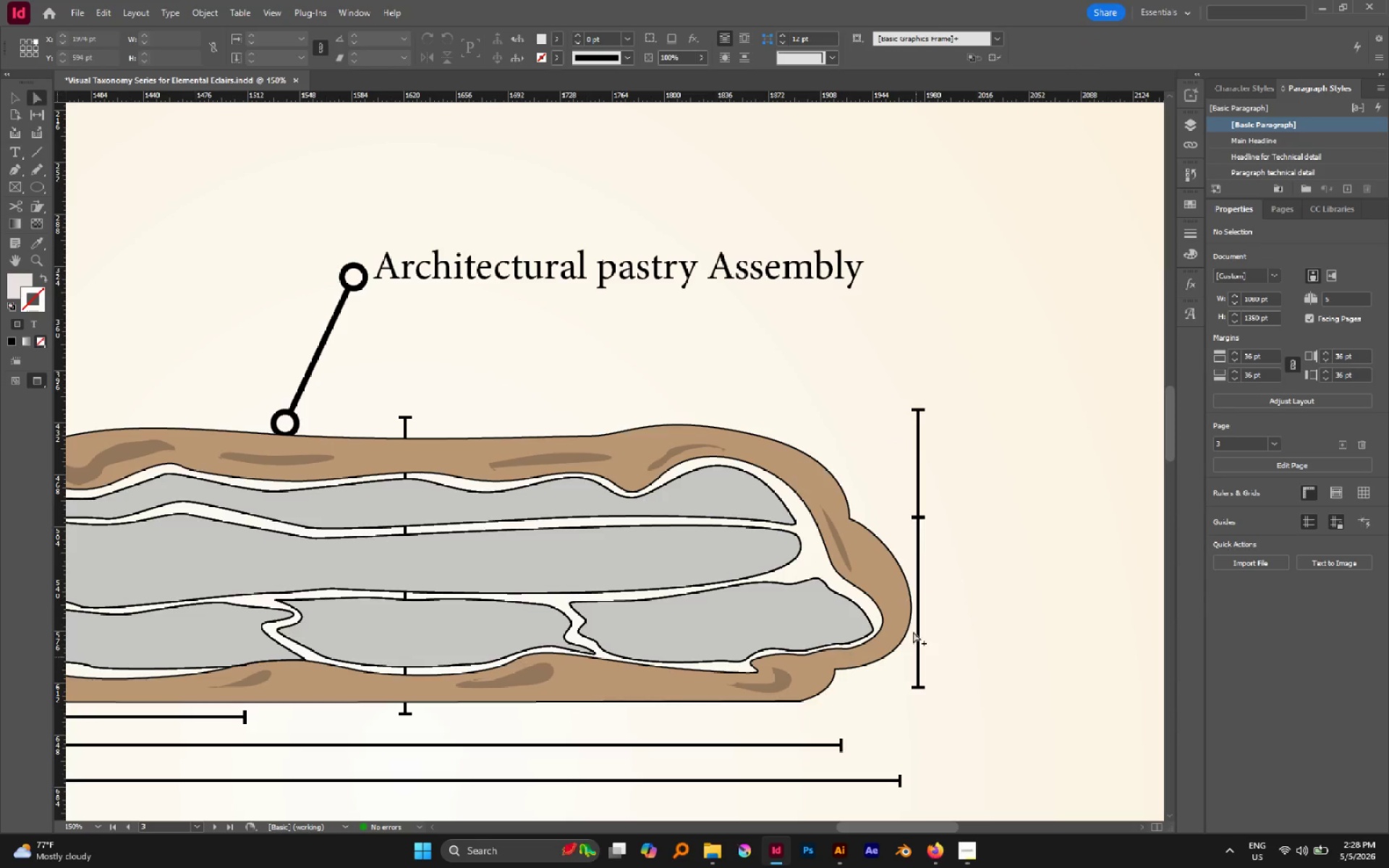 
hold_key(key=ShiftLeft, duration=0.98)
 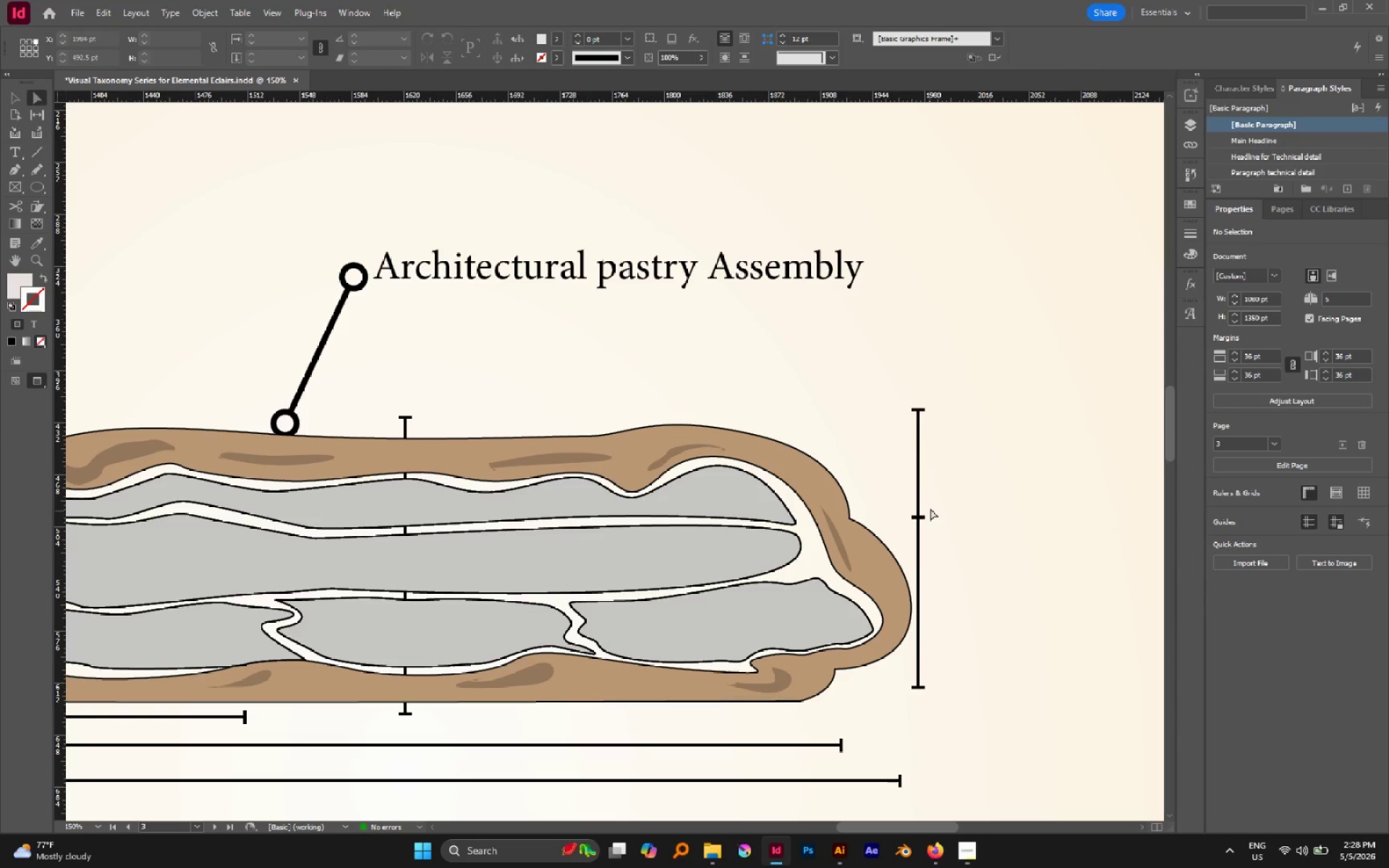 
left_click([931, 506])
 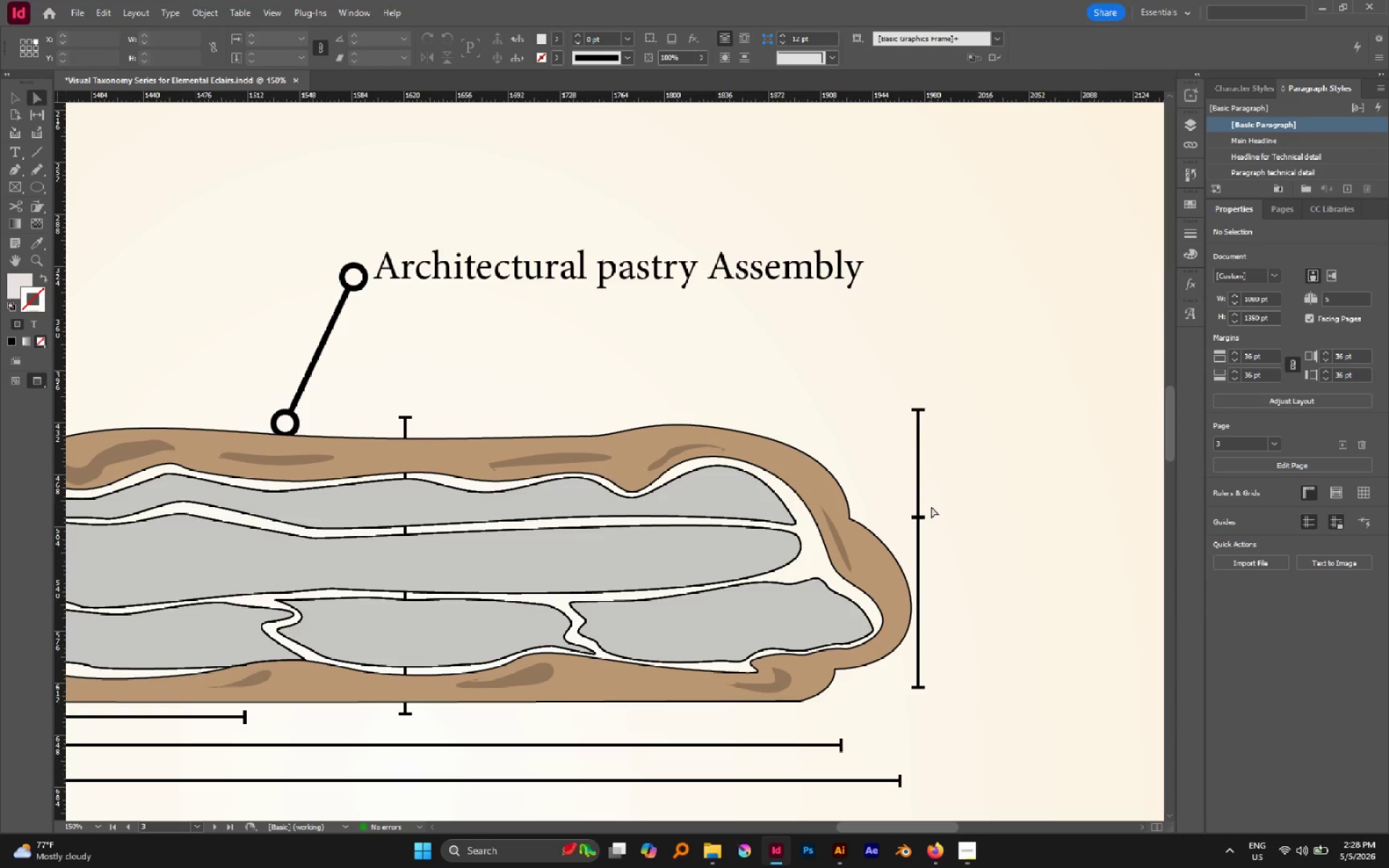 
hold_key(key=AltLeft, duration=0.91)
left_click_drag(start_coordinate=[927, 508], to_coordinate=[907, 532])
 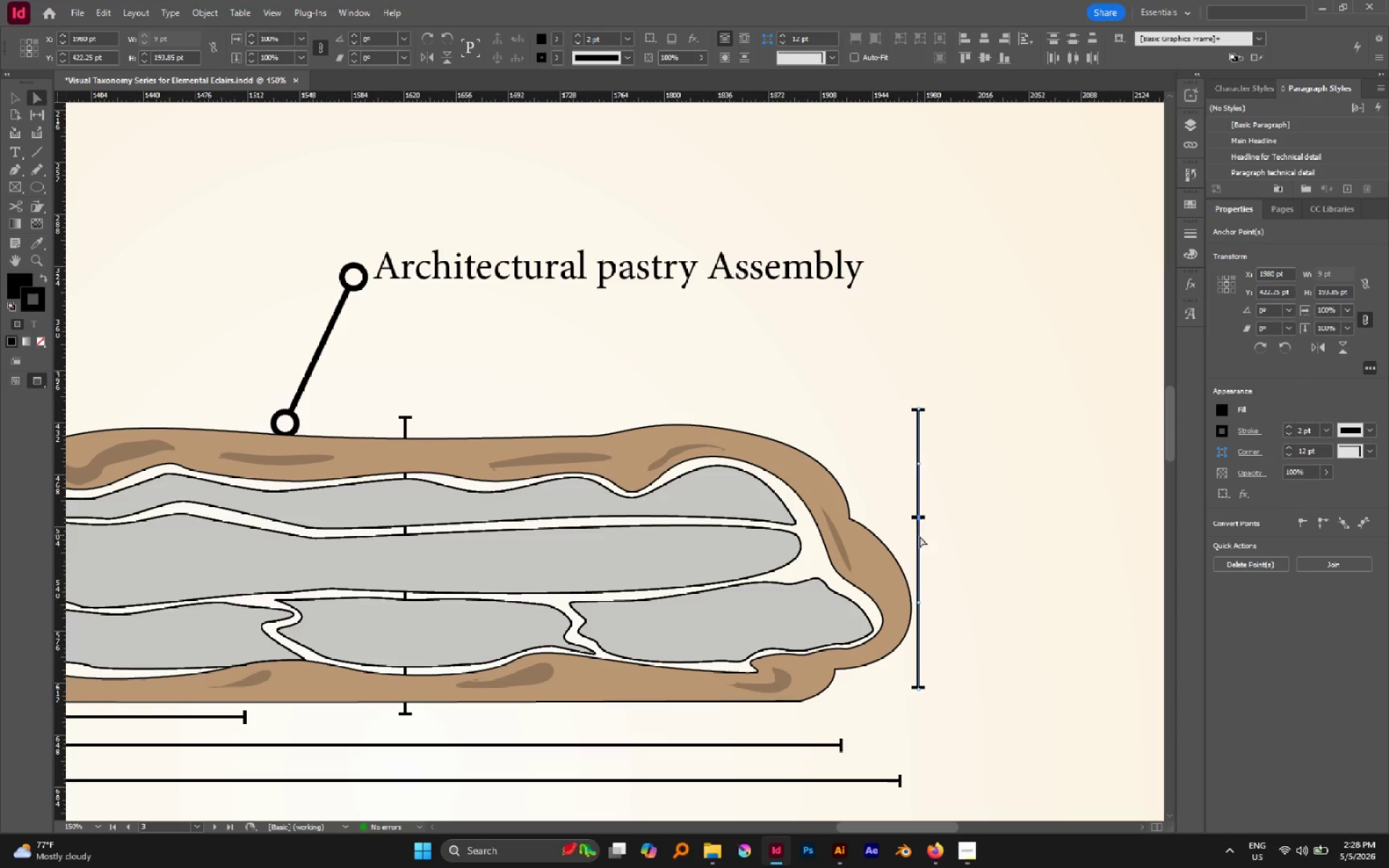 
key(Control+X)
 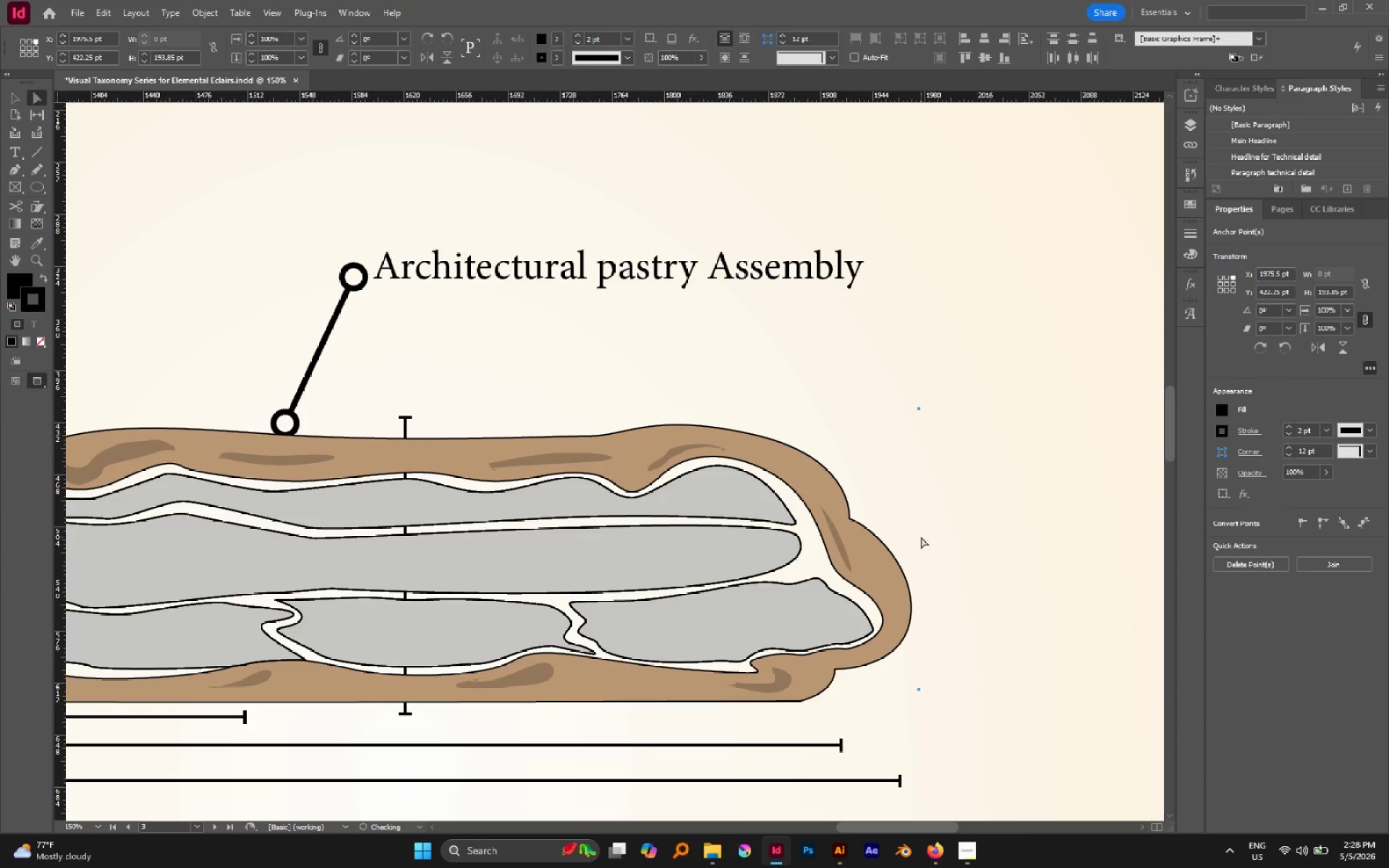 
hold_key(key=ControlLeft, duration=0.89)
 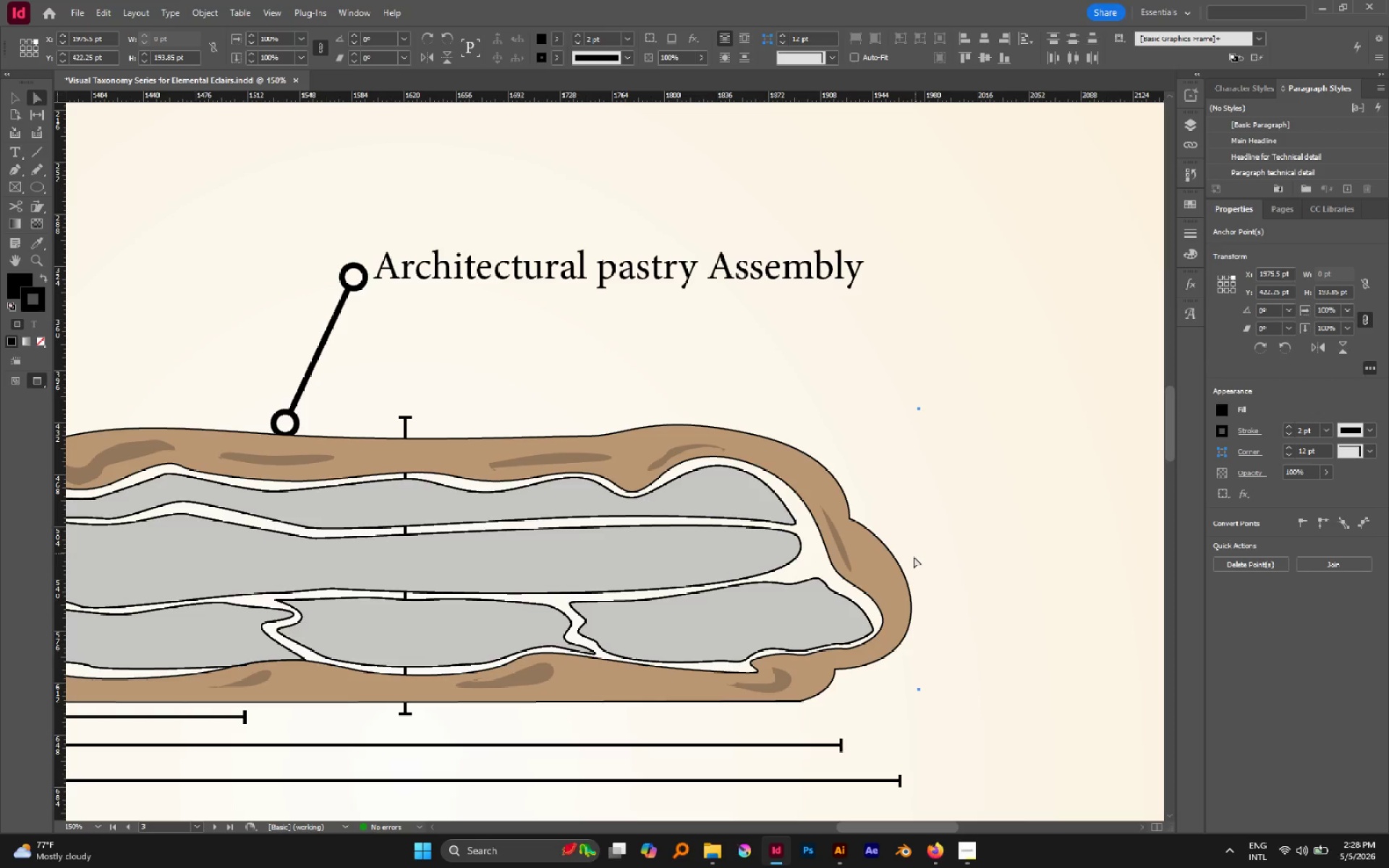 
hold_key(key=ShiftLeft, duration=0.61)
 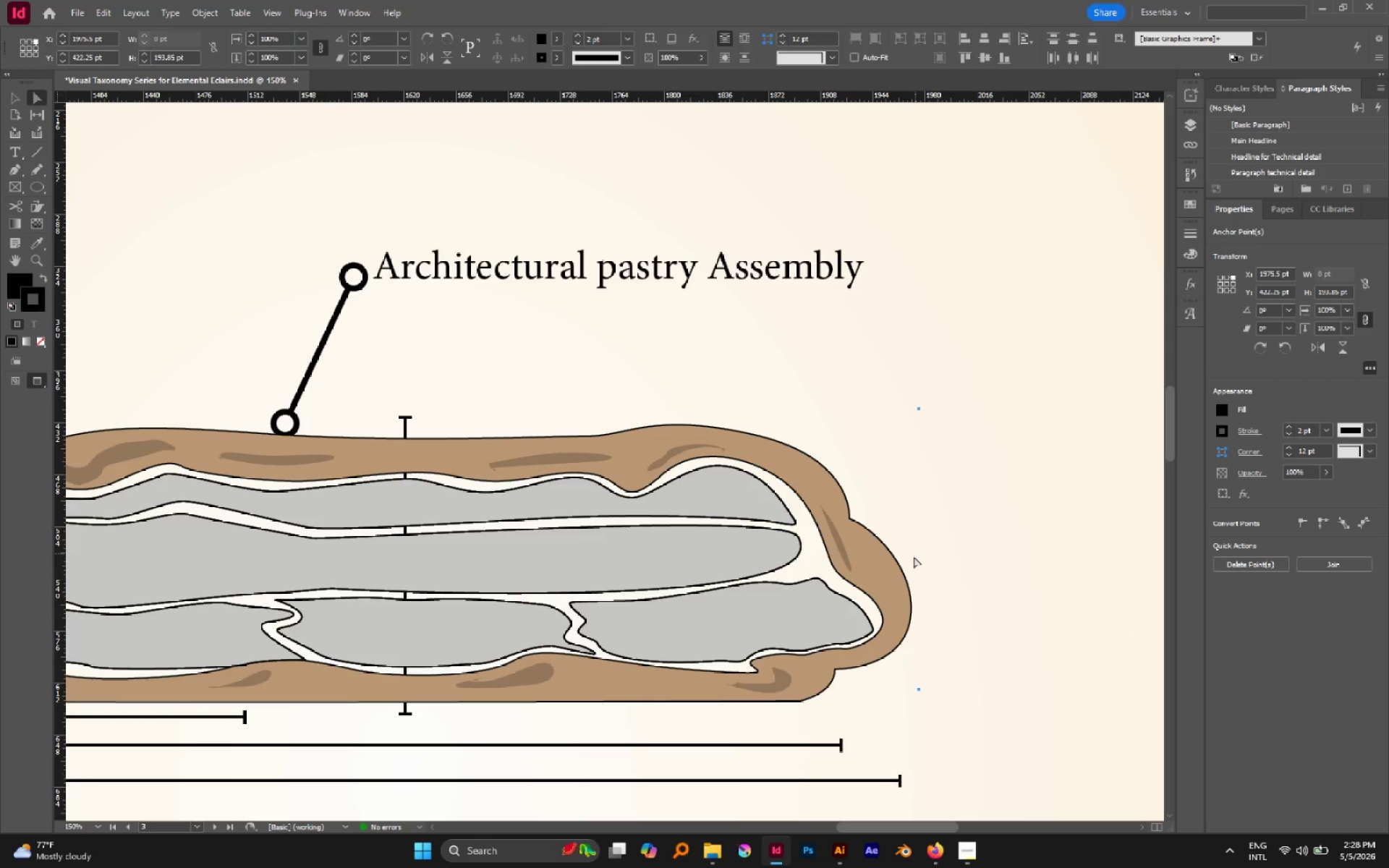 
key(Delete)
 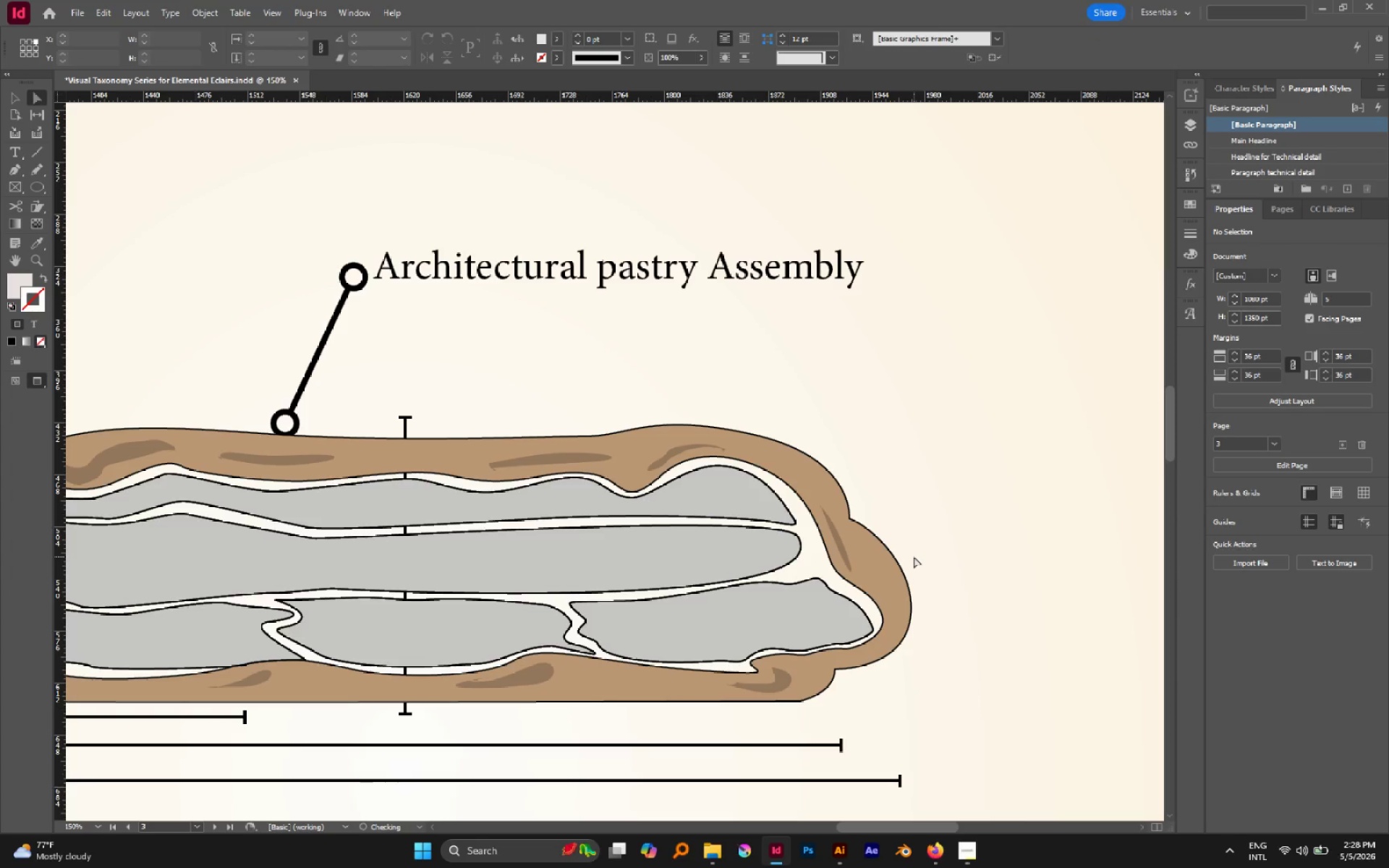 
key(Control+Shift+V)
 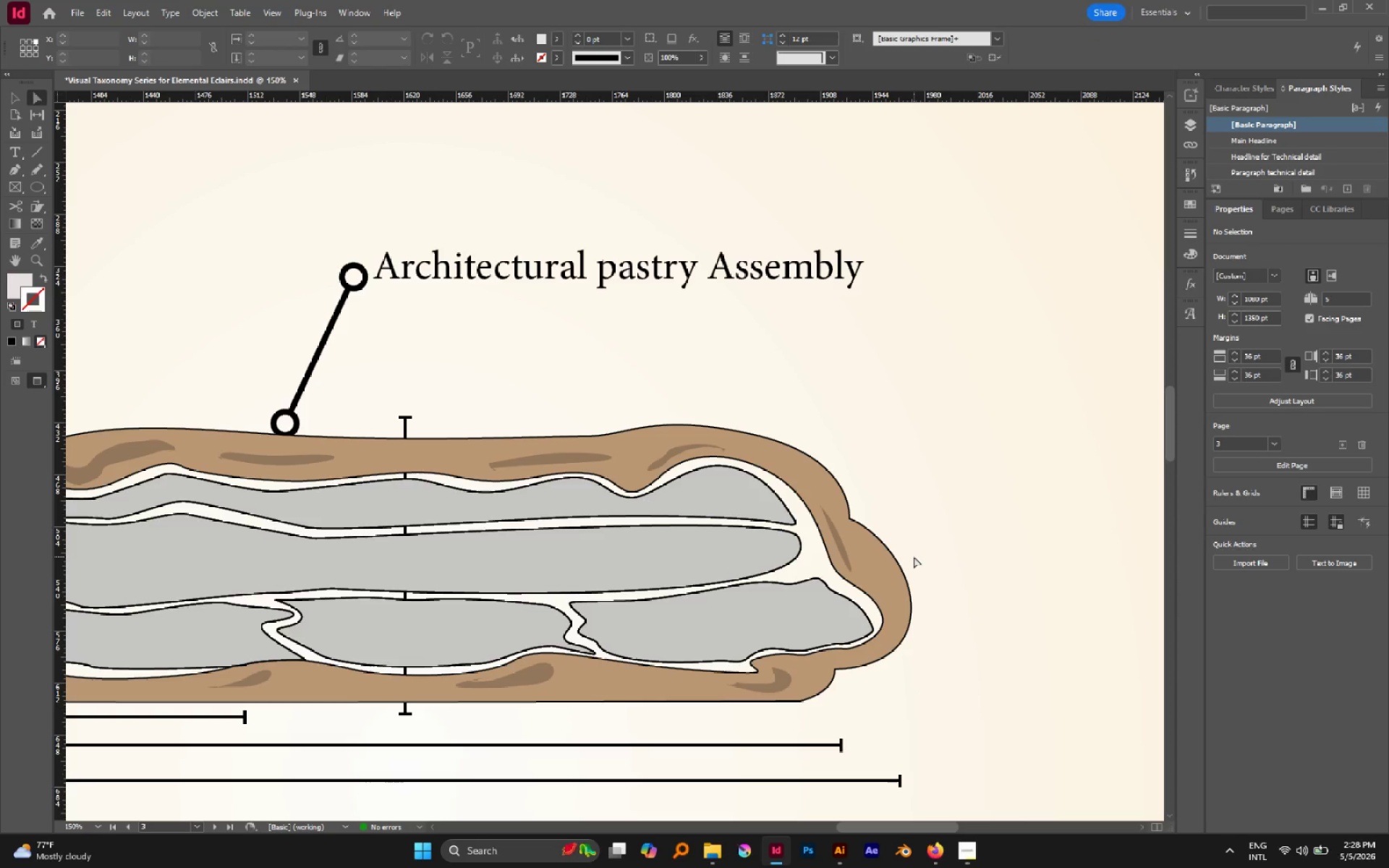 
key(V)
 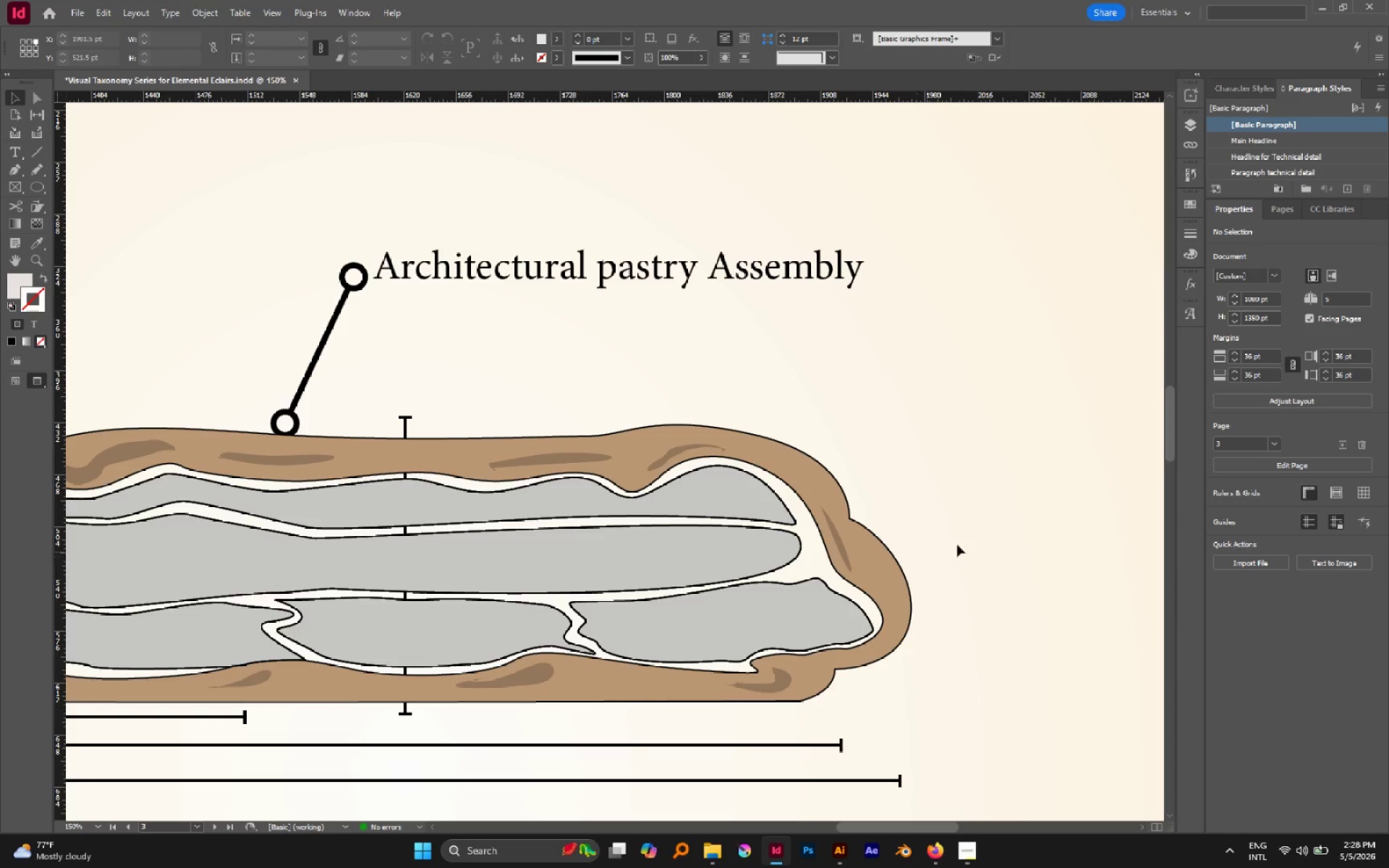 
key(Alt+Control+Shift+V)
 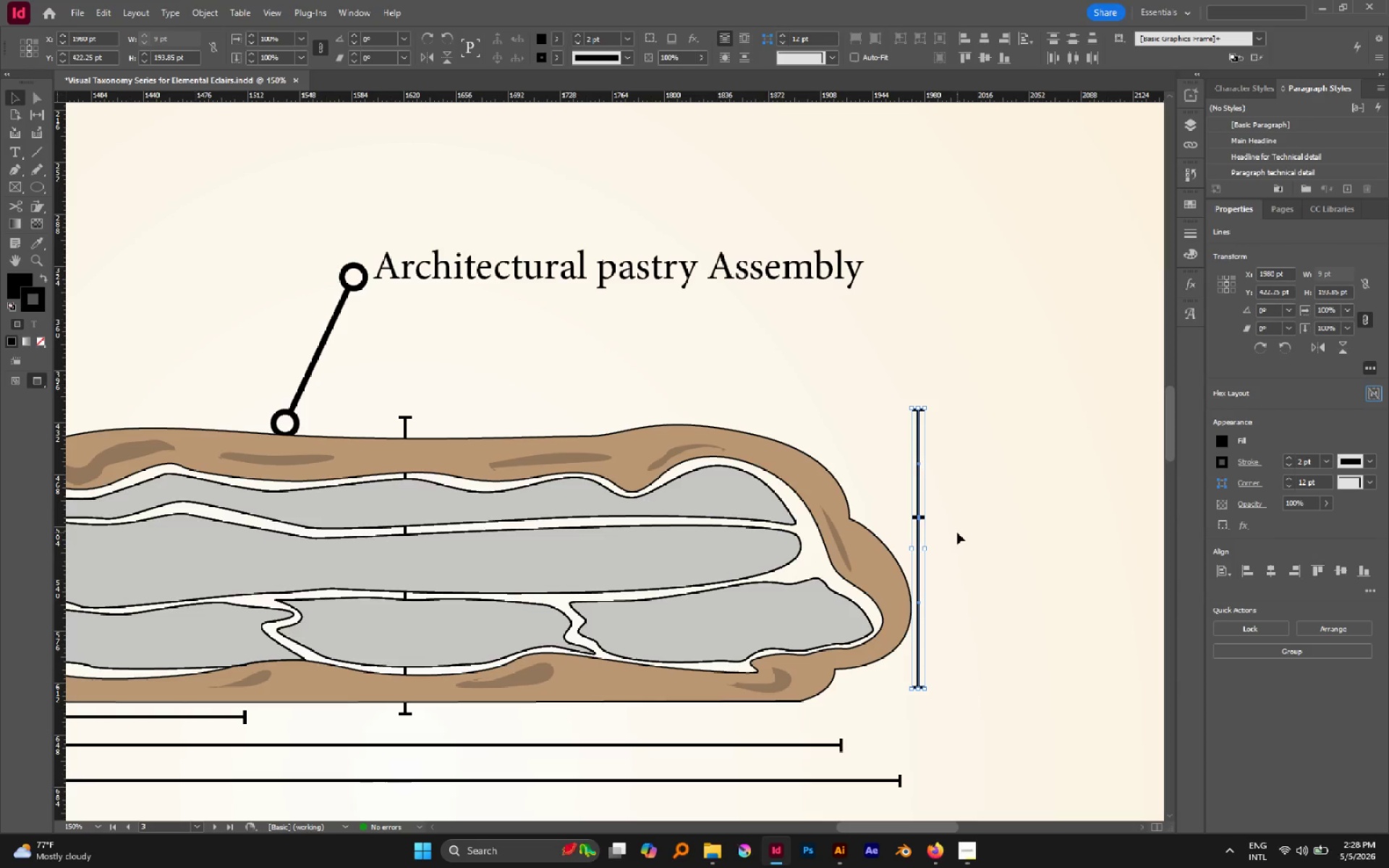 
key(ArrowRight)
 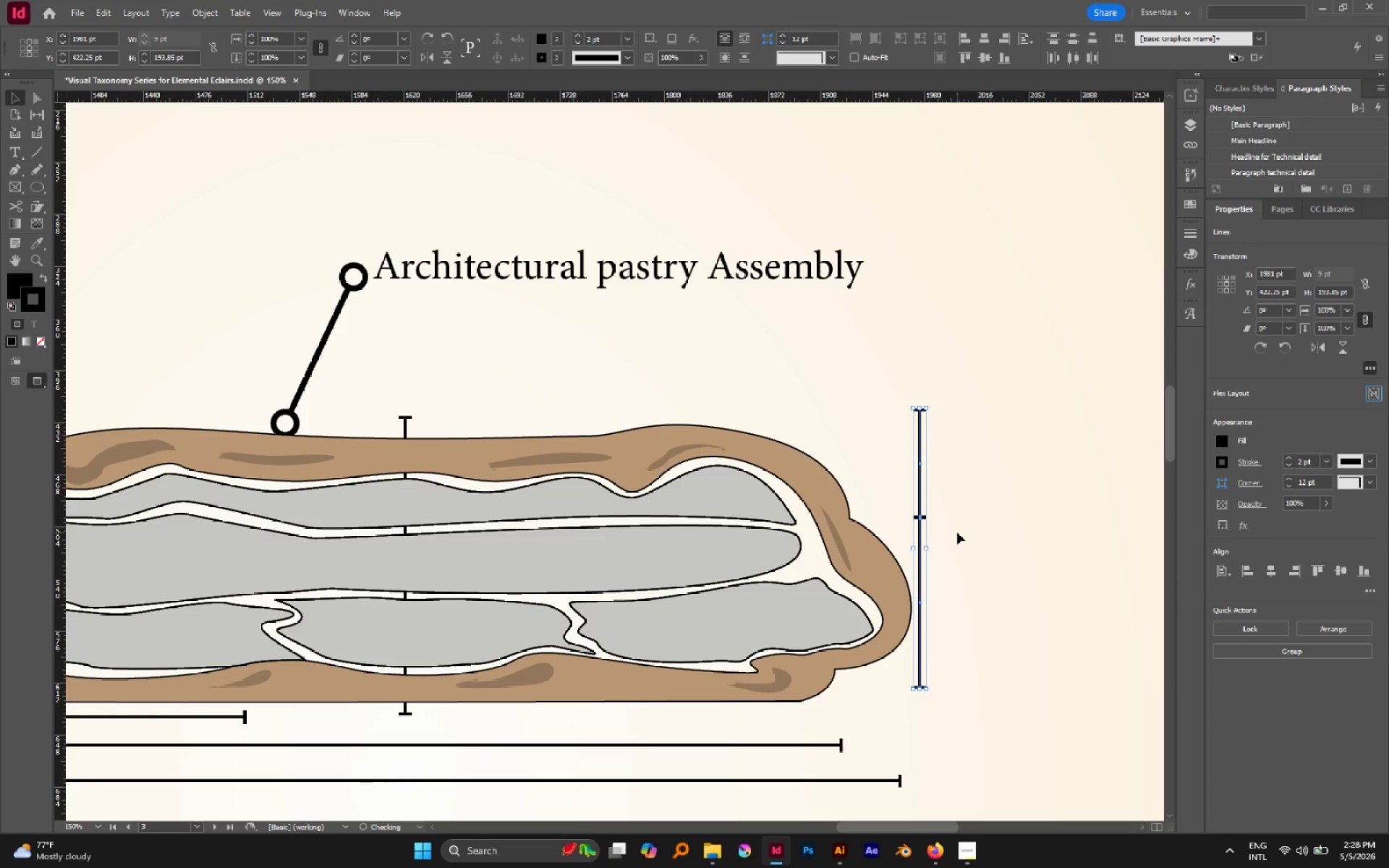 
hold_key(key=ShiftLeft, duration=0.97)
left_click_drag(start_coordinate=[828, 723], to_coordinate=[881, 801])
 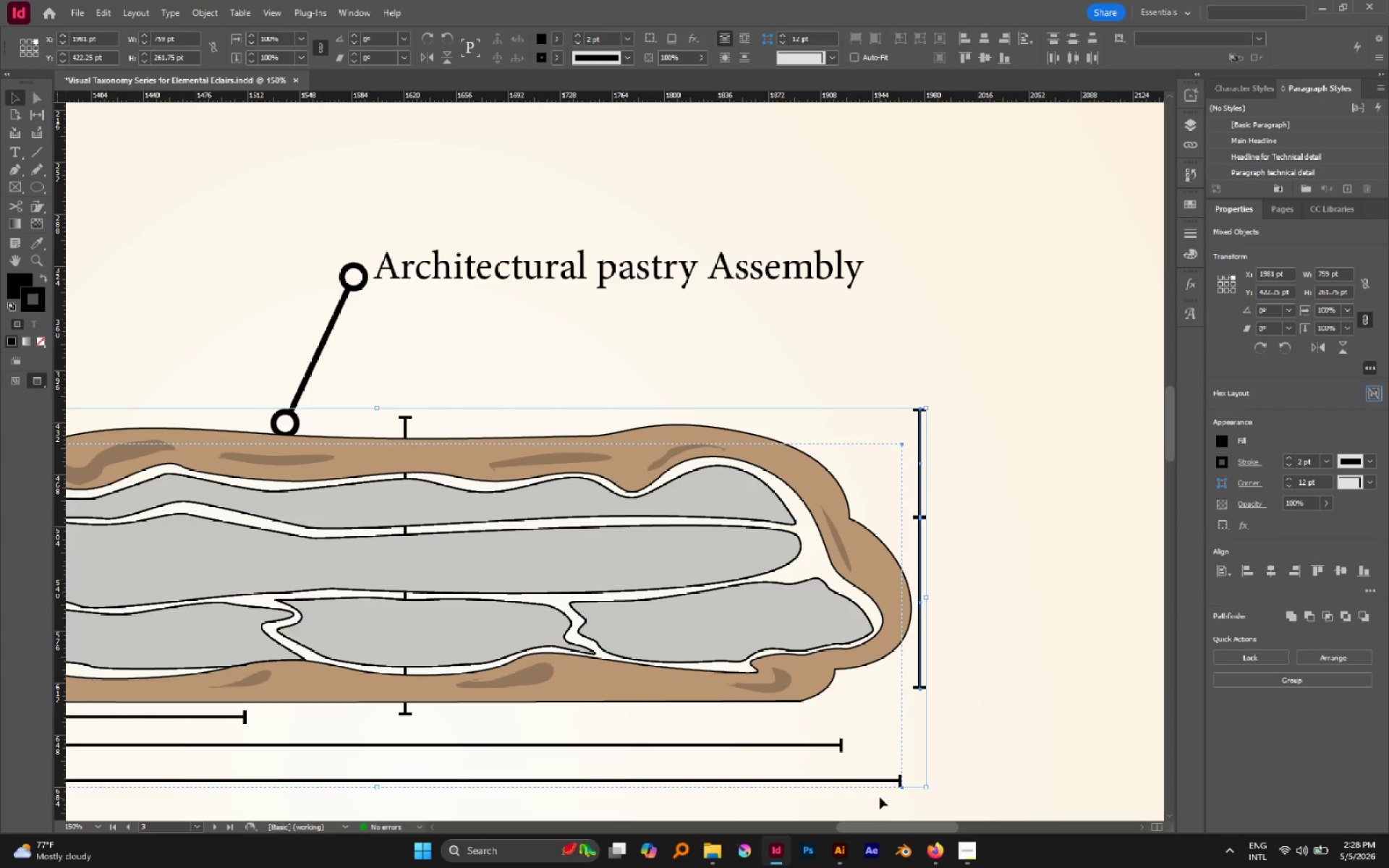 
key(Control+G)
 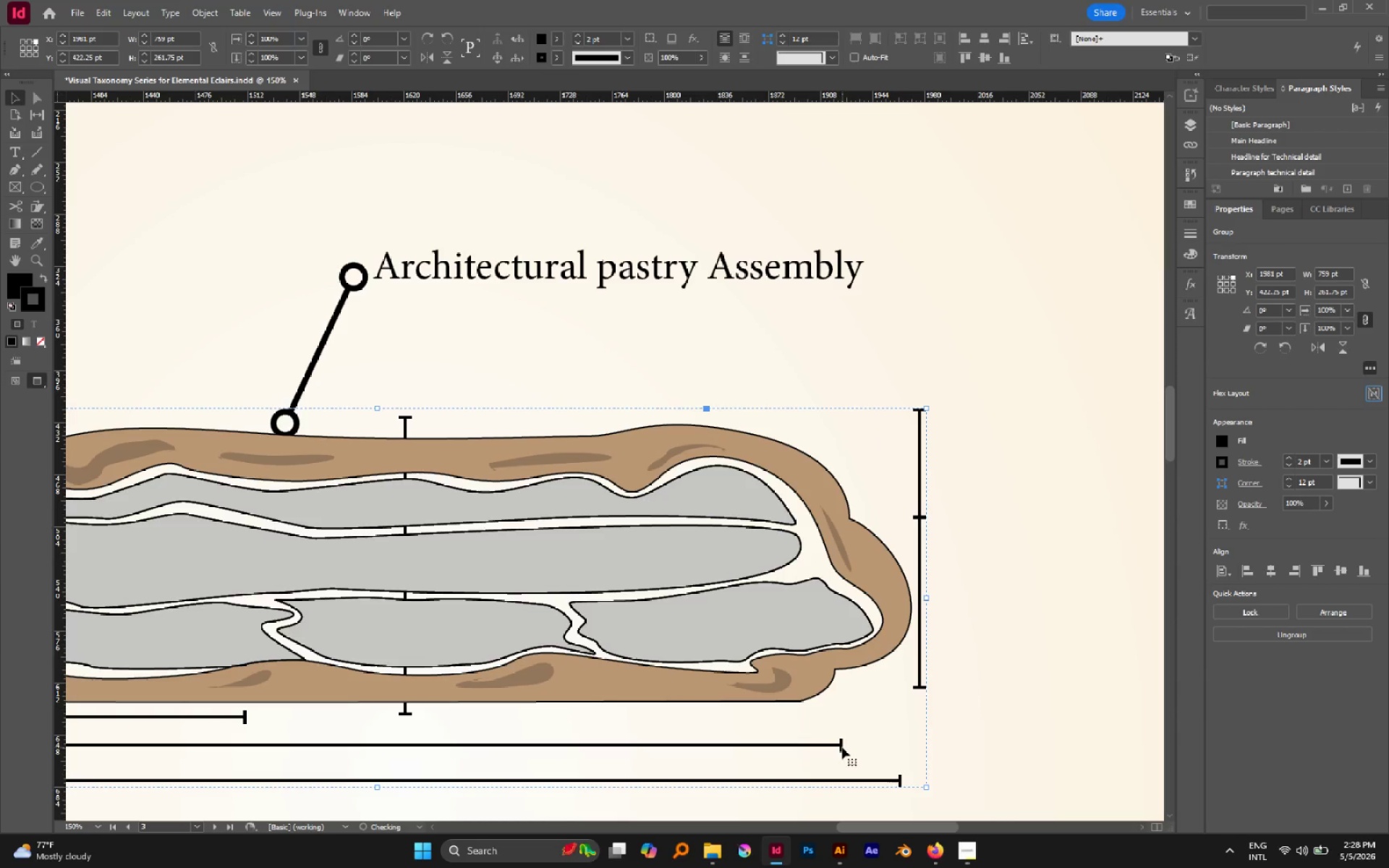 
left_click_drag(start_coordinate=[842, 747], to_coordinate=[899, 618])
 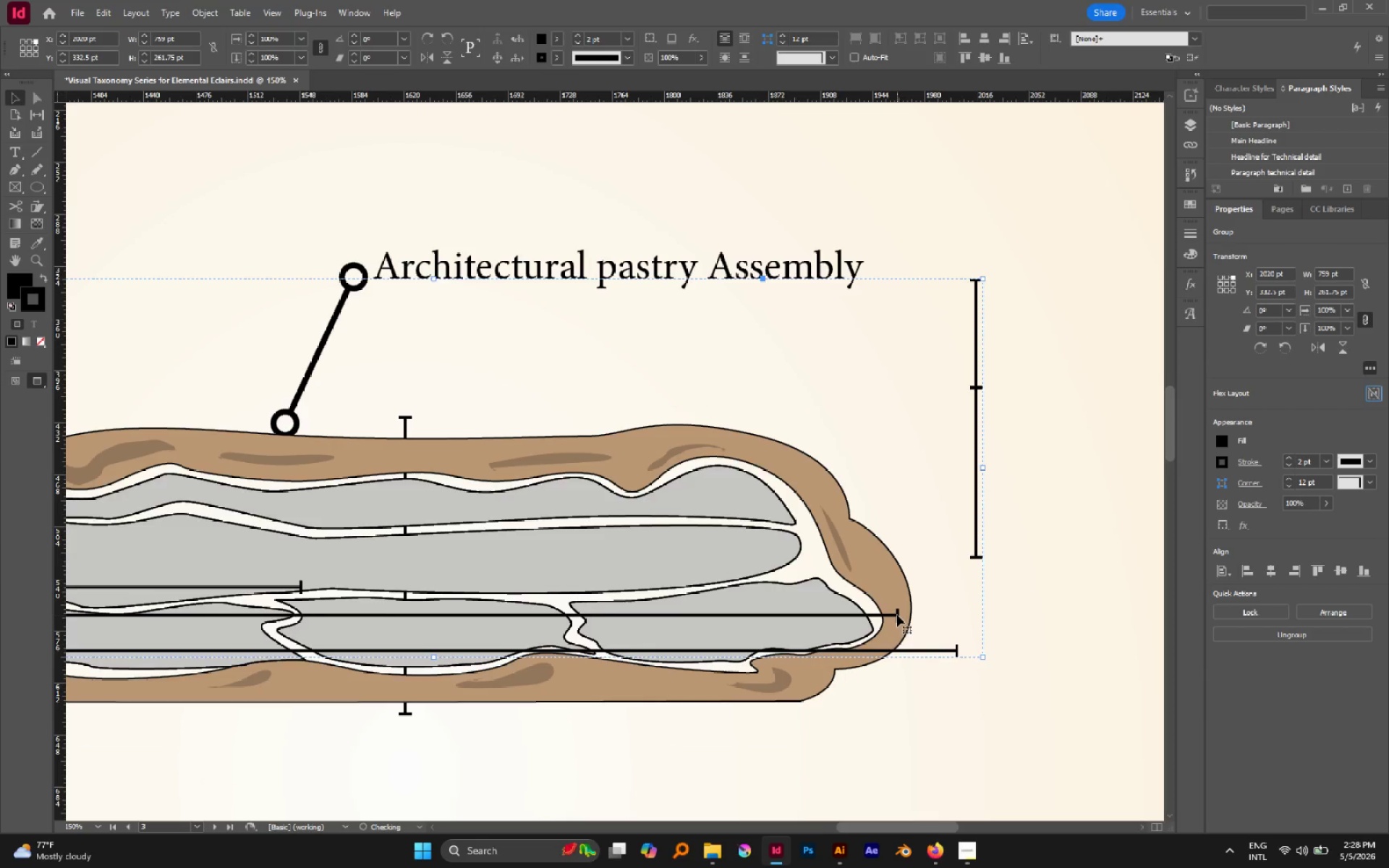 
hold_key(key=AltLeft, duration=0.41)
scroll: coordinate [896, 616], scroll_direction: down, amount: 4.0
 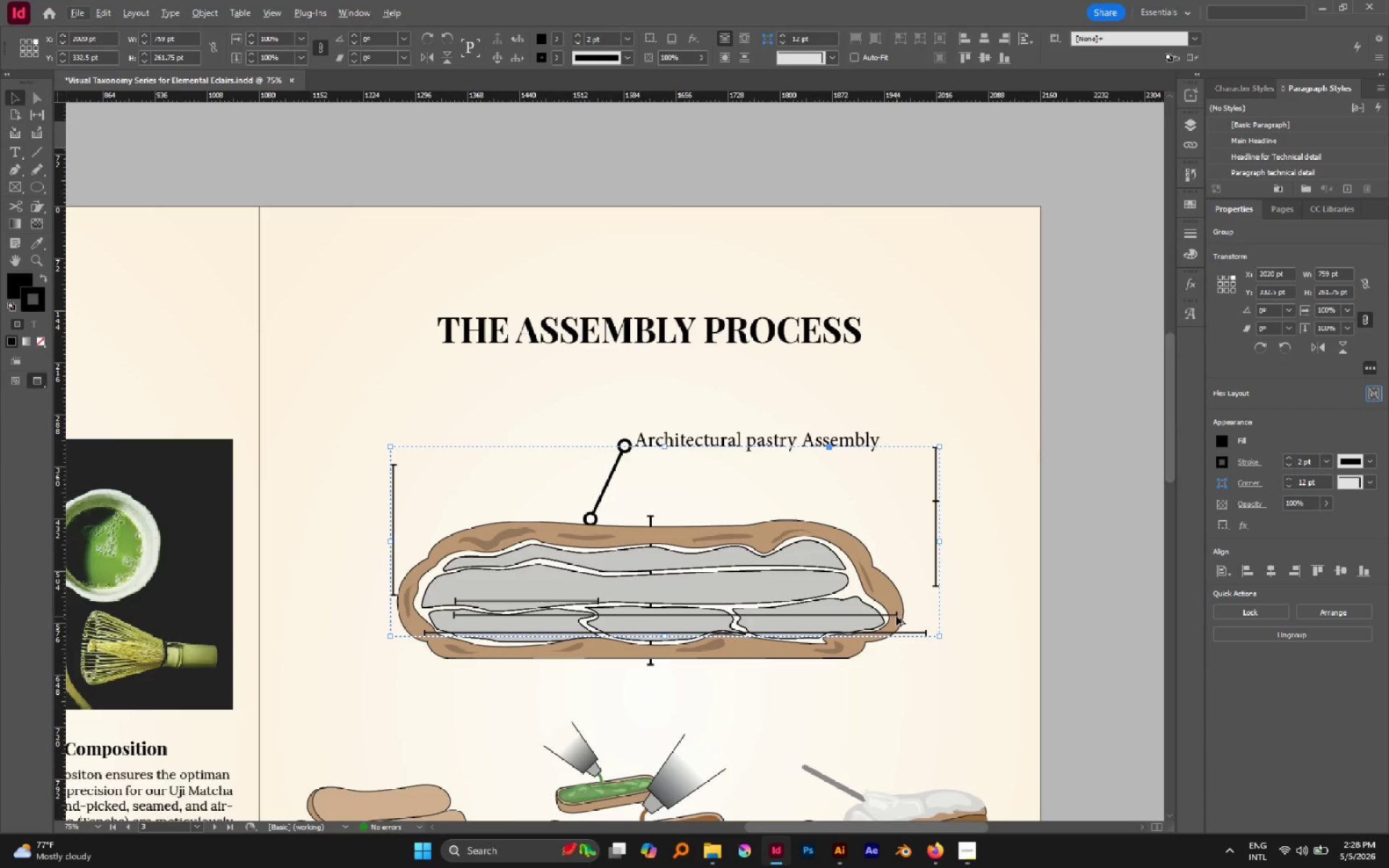 
key(Control+Z)
 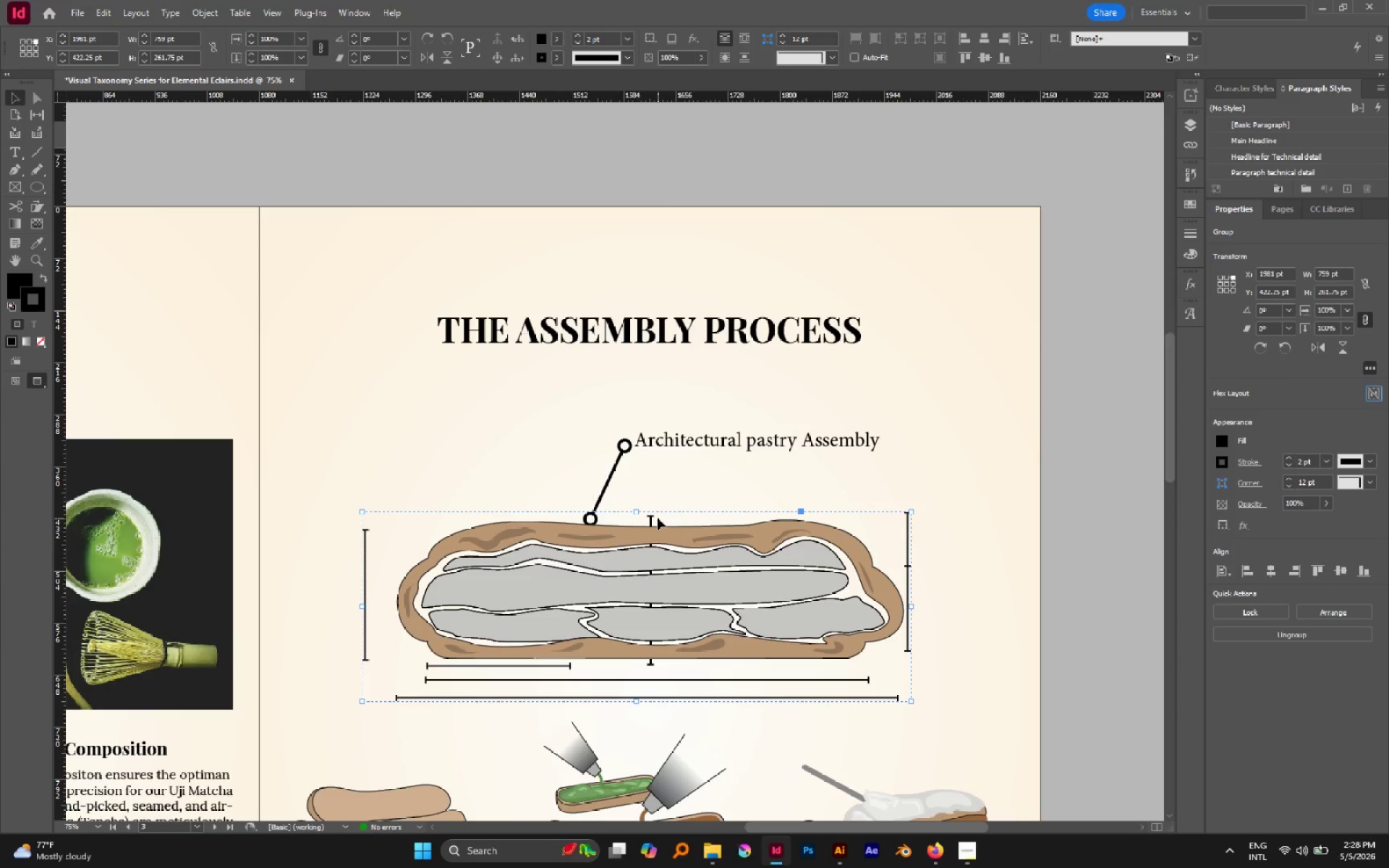 
left_click([652, 517])
 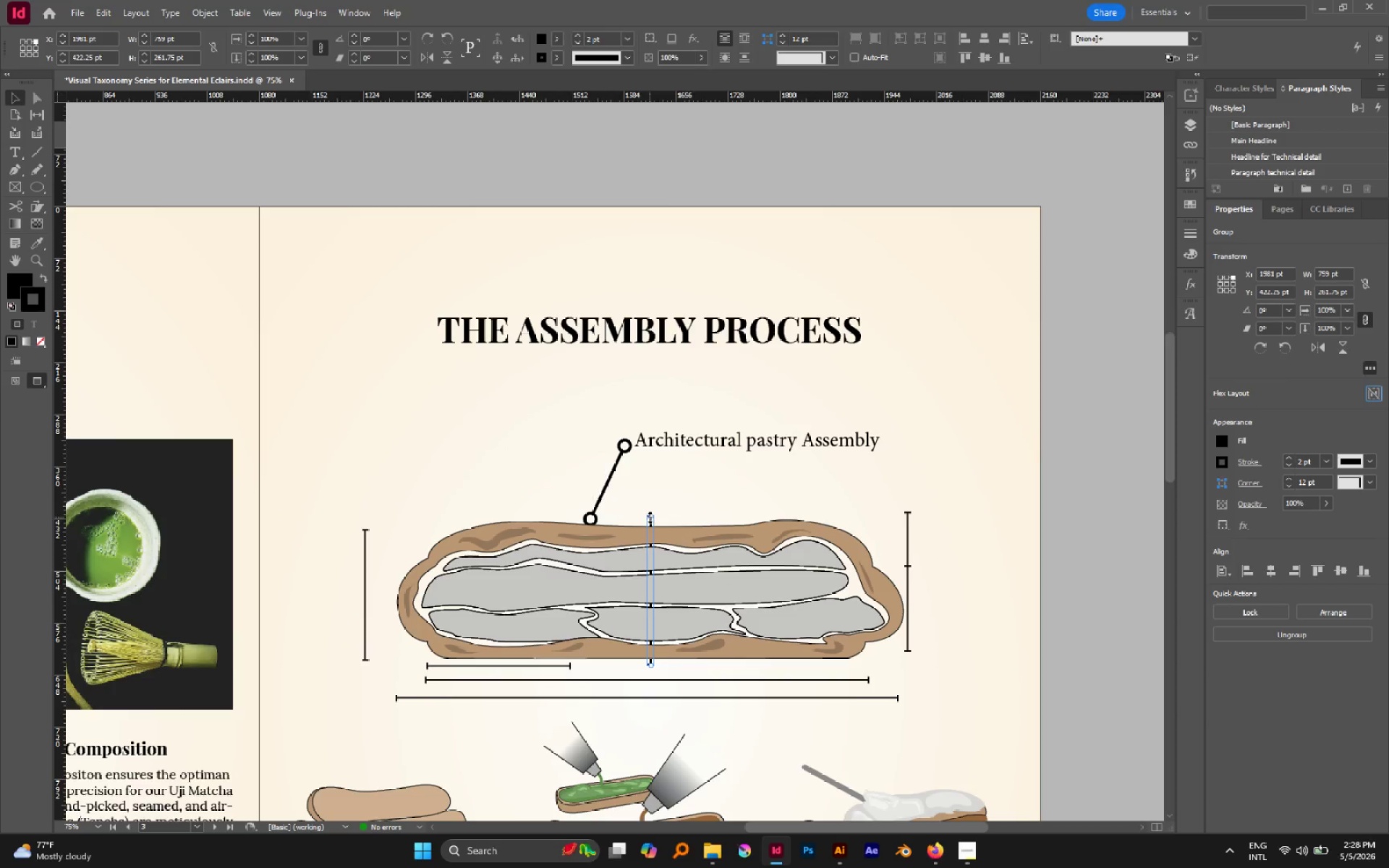 
key(Control+Shift+BracketRight)
 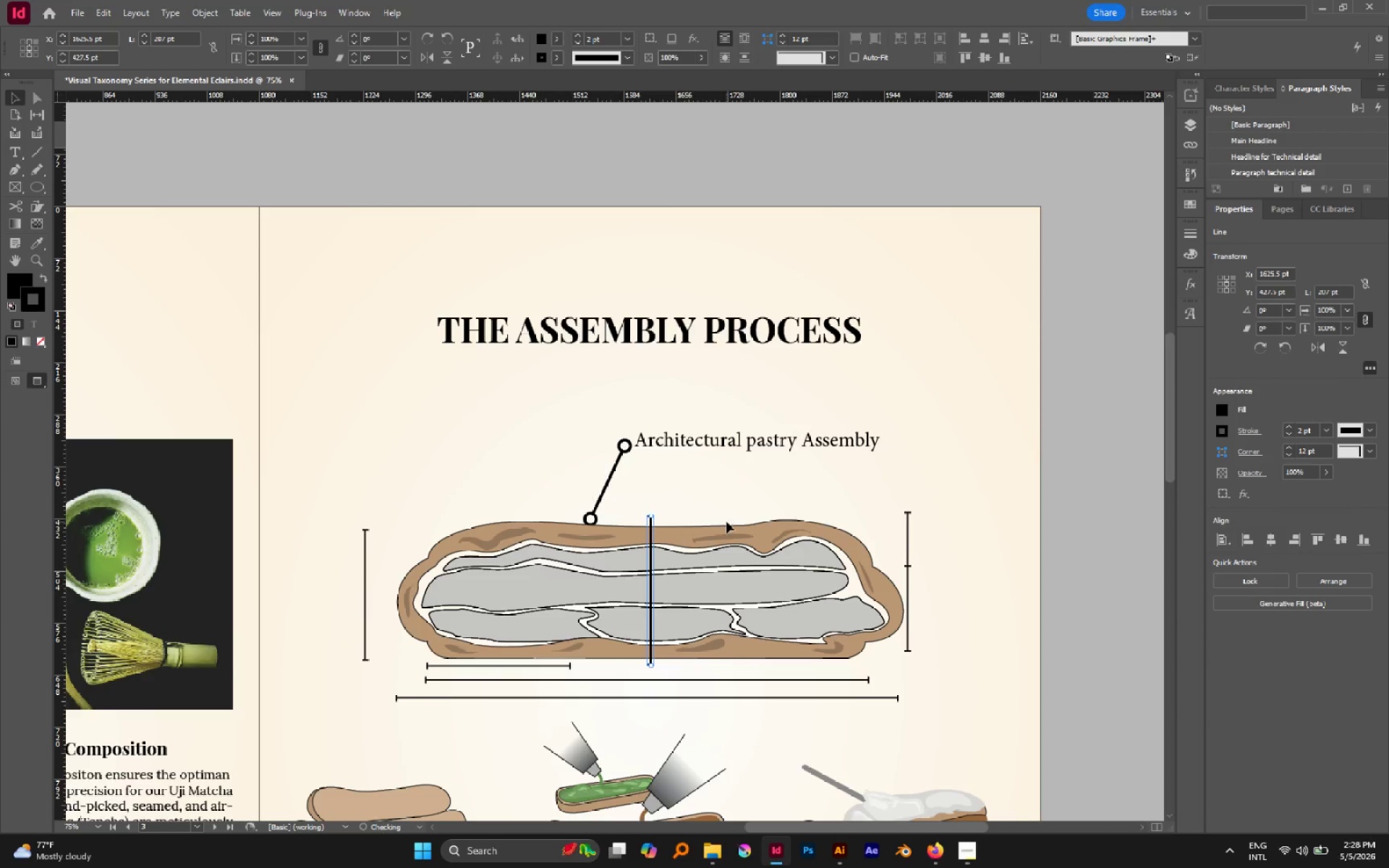 
hold_key(key=ShiftLeft, duration=1.17)
left_click_drag(start_coordinate=[925, 493], to_coordinate=[881, 539])
 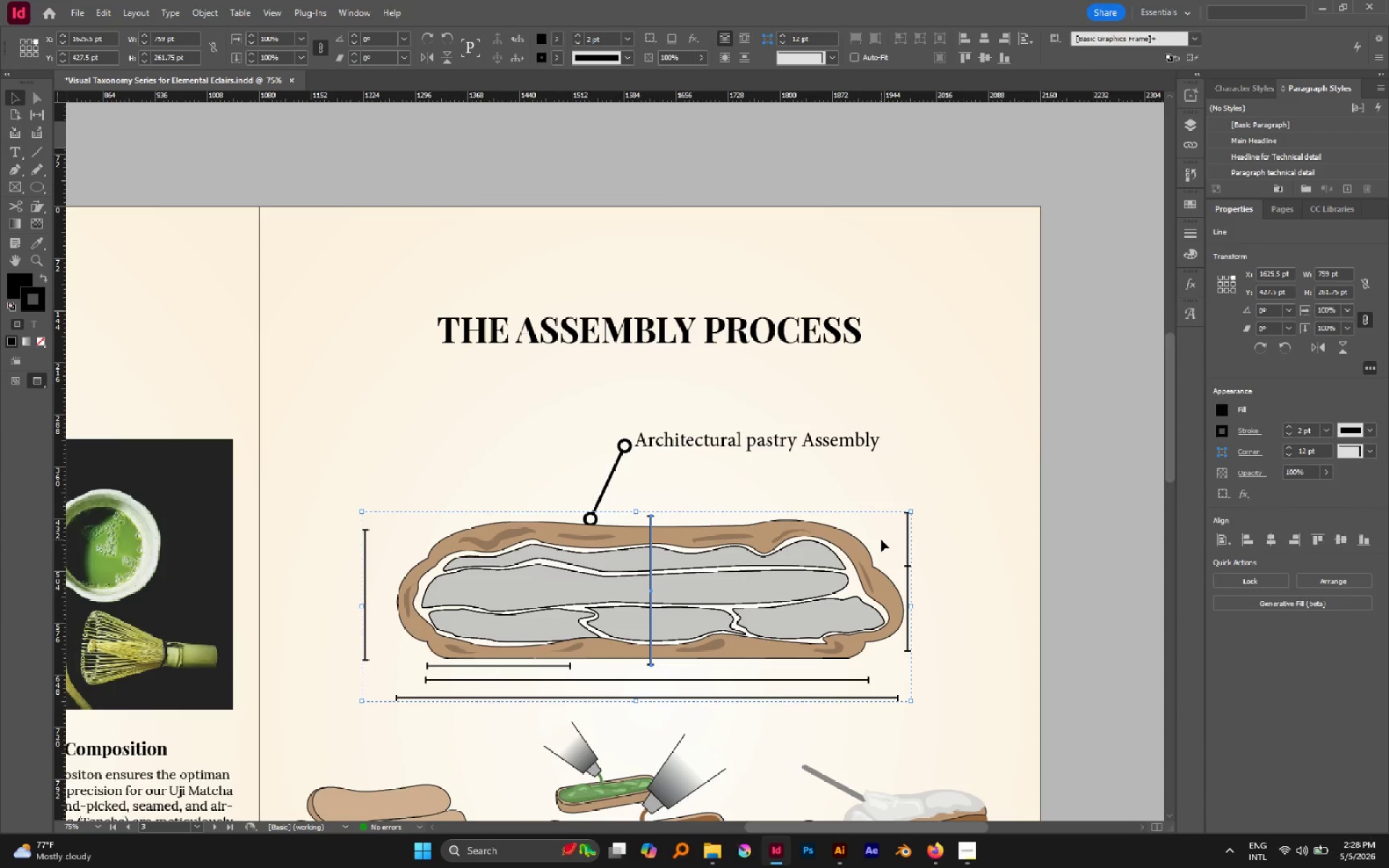 
key(Control+G)
 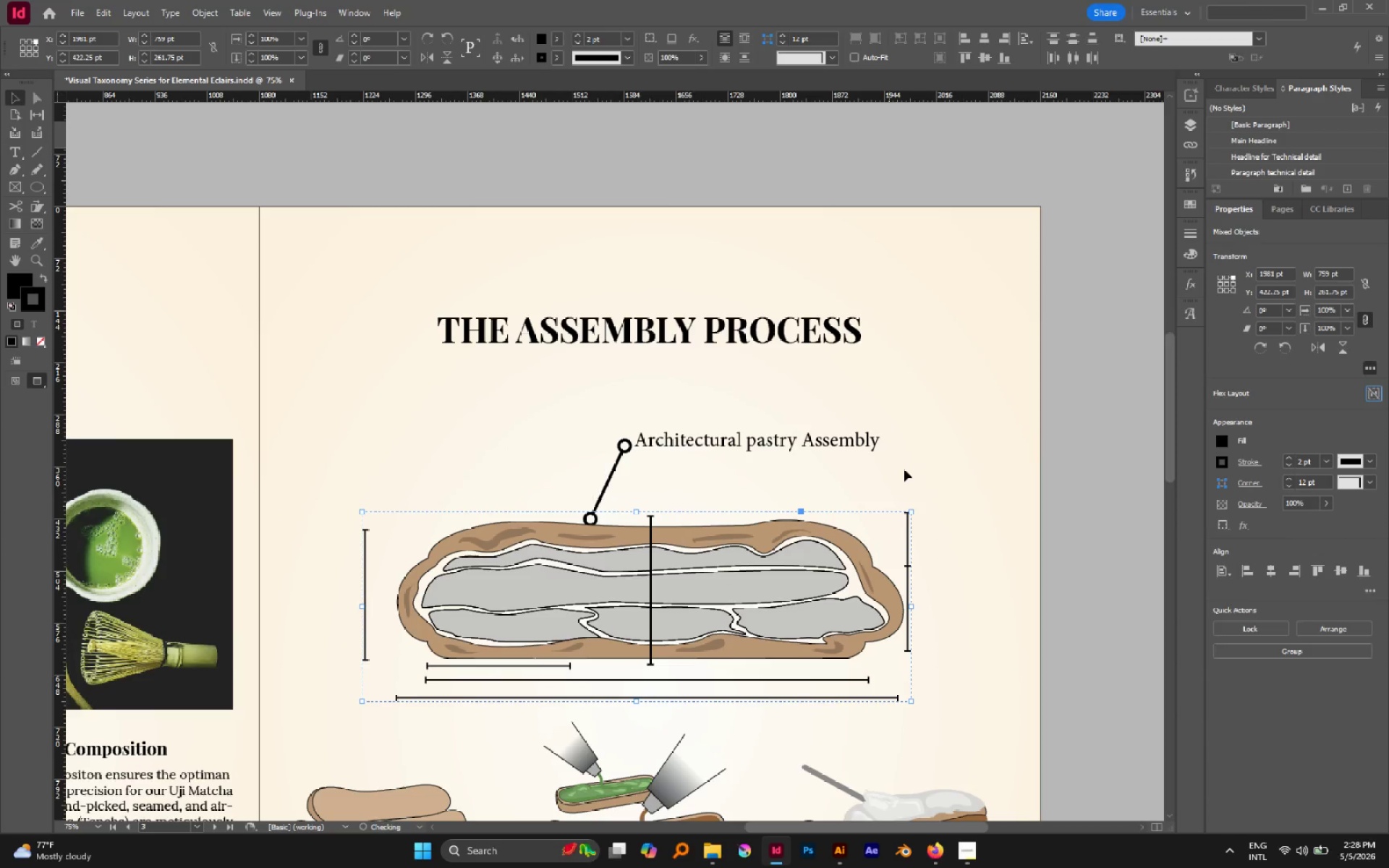 
left_click([905, 464])
 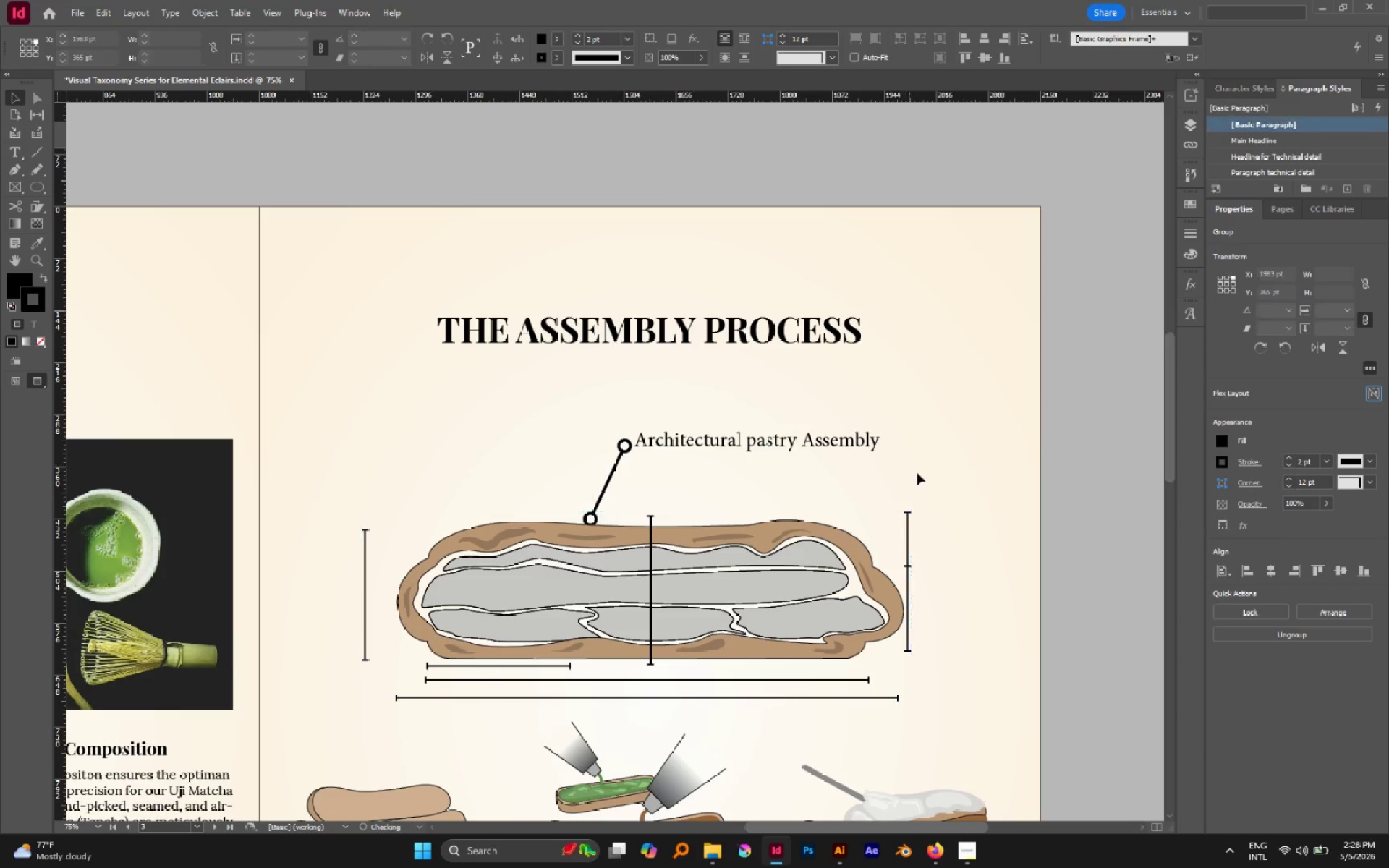 
hold_key(key=AltLeft, duration=0.66)
scroll: coordinate [922, 477], scroll_direction: down, amount: 2.0
 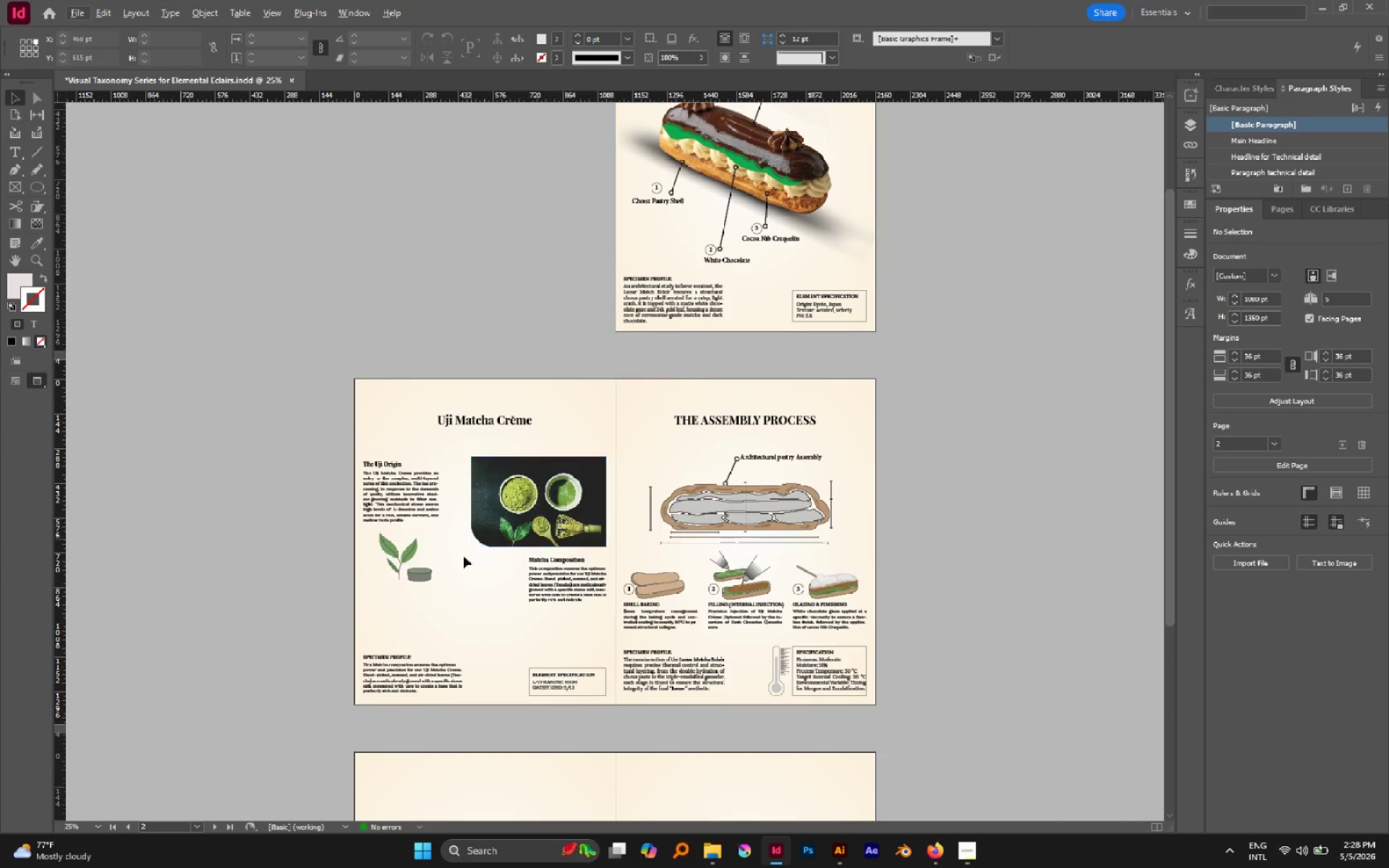 
hold_key(key=AltLeft, duration=0.56)
scroll: coordinate [397, 605], scroll_direction: up, amount: 1.0
 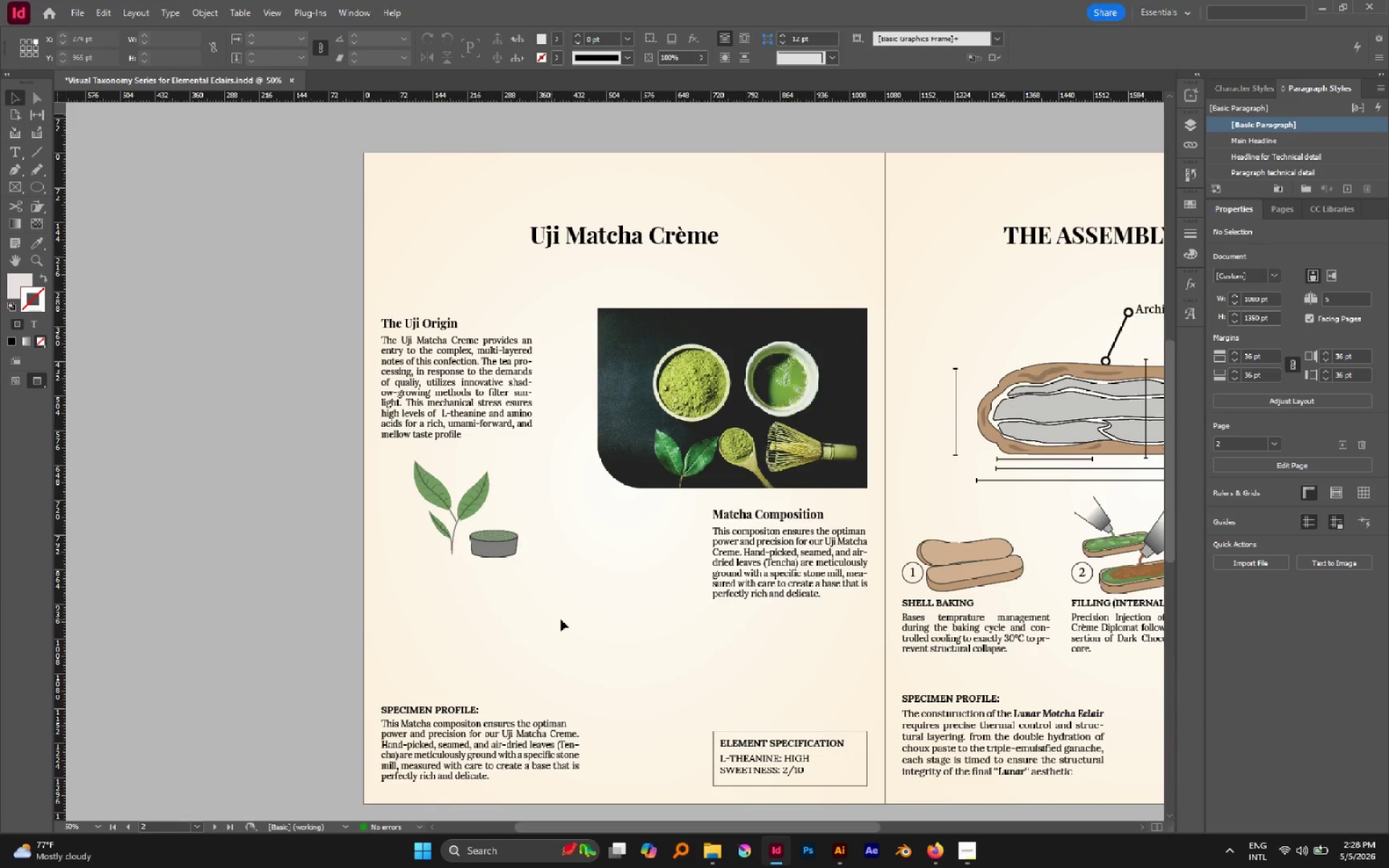 
hold_key(key=Space, duration=0.55)
 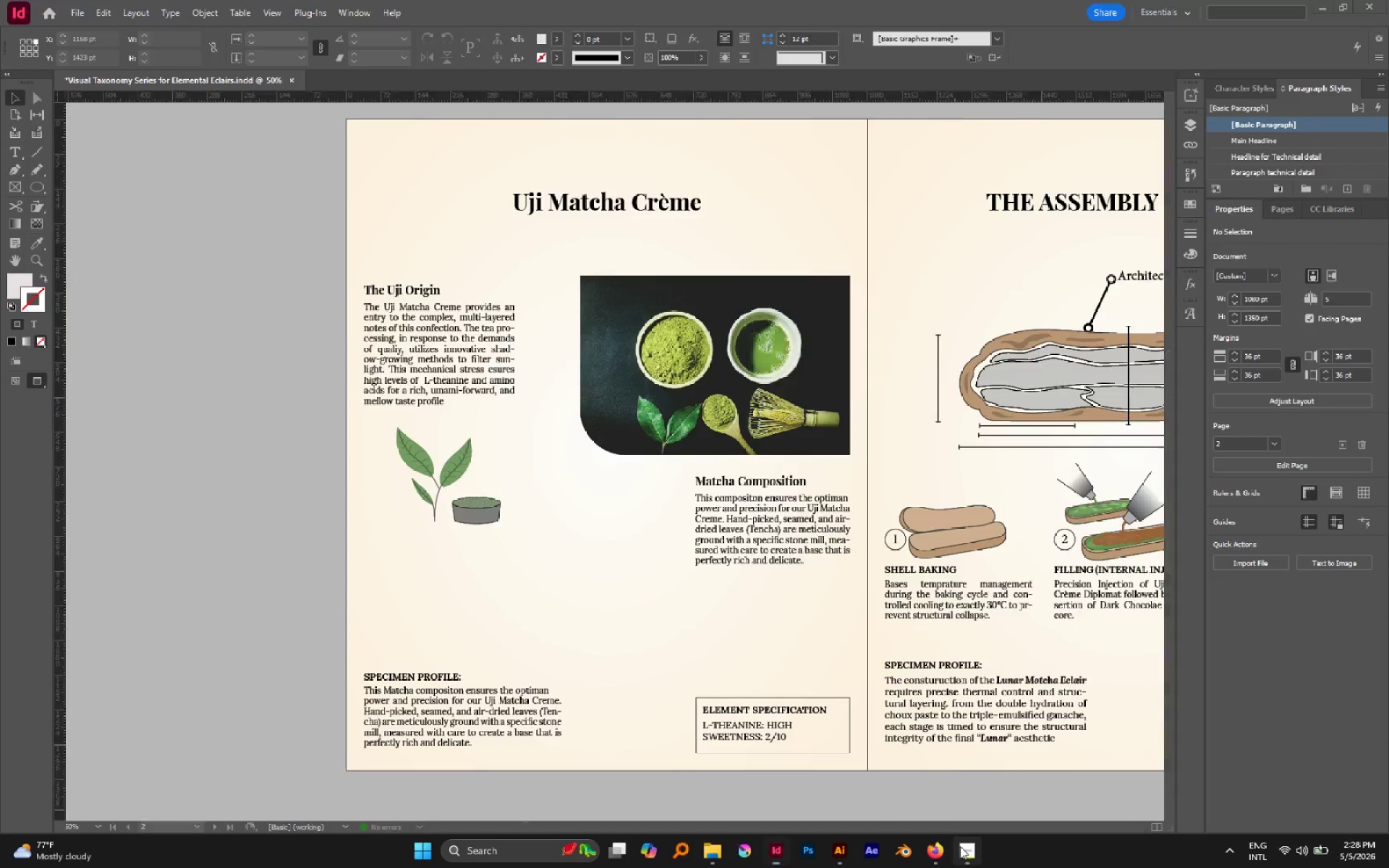 
left_click_drag(start_coordinate=[561, 615], to_coordinate=[544, 582])
 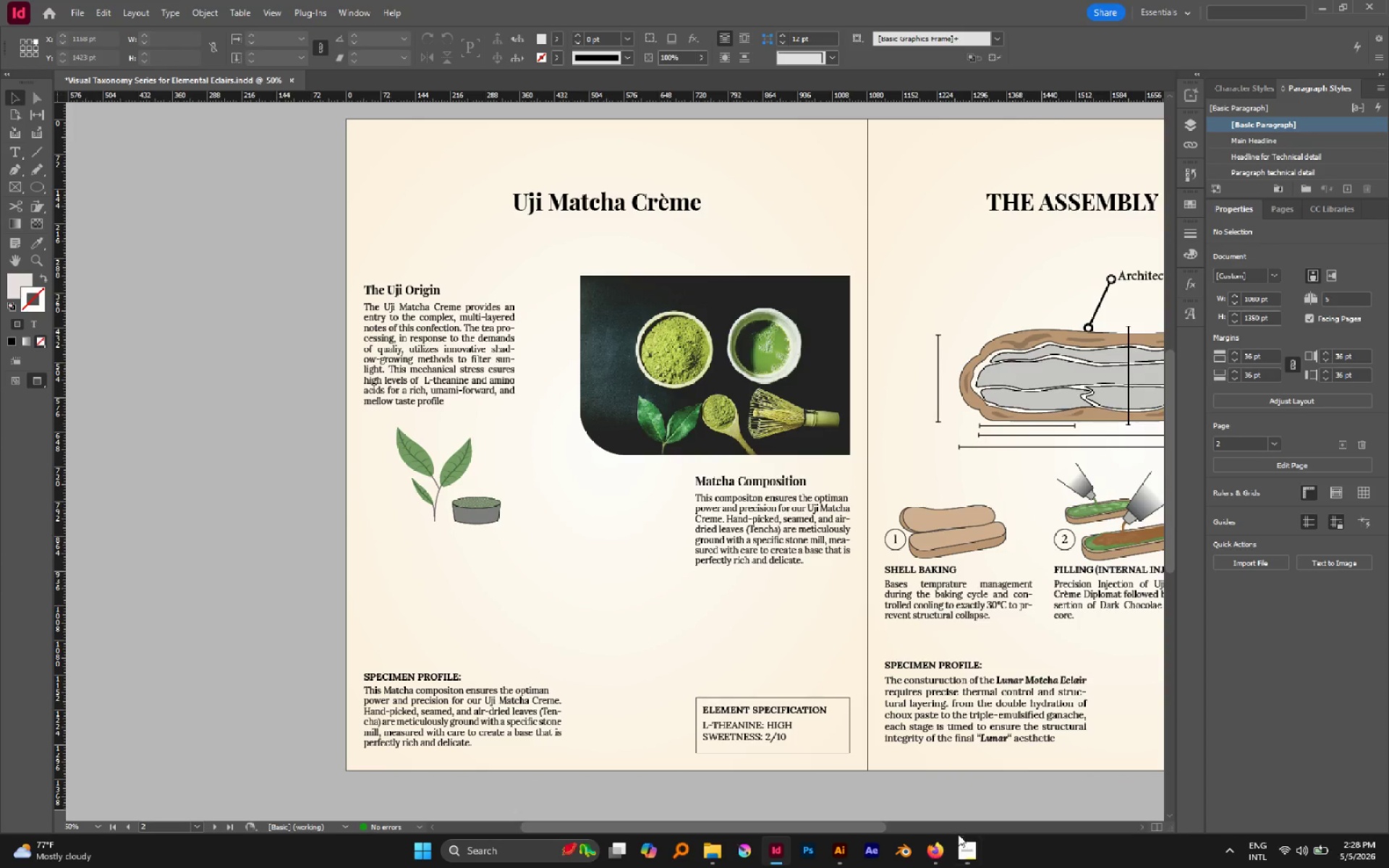 
left_click([960, 846])